 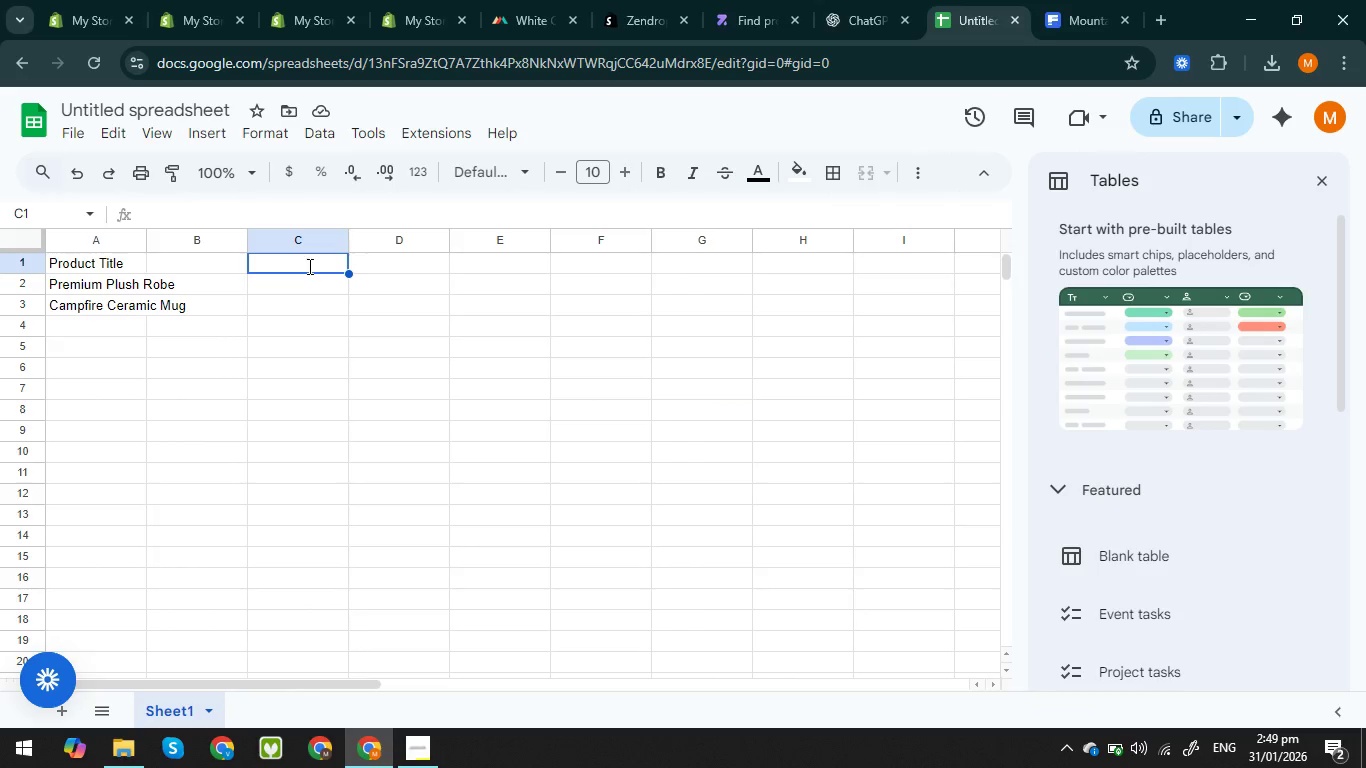 
triple_click([308, 266])
 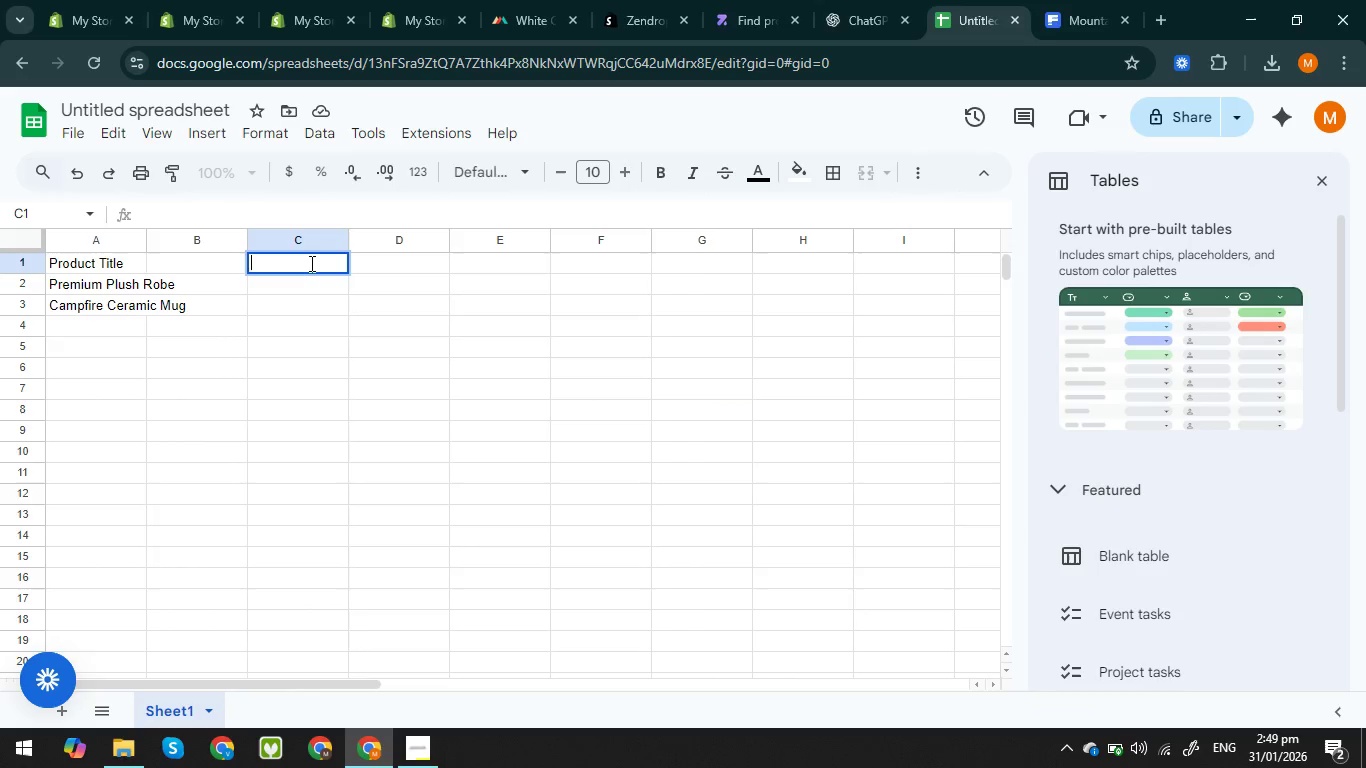 
left_click([310, 263])
 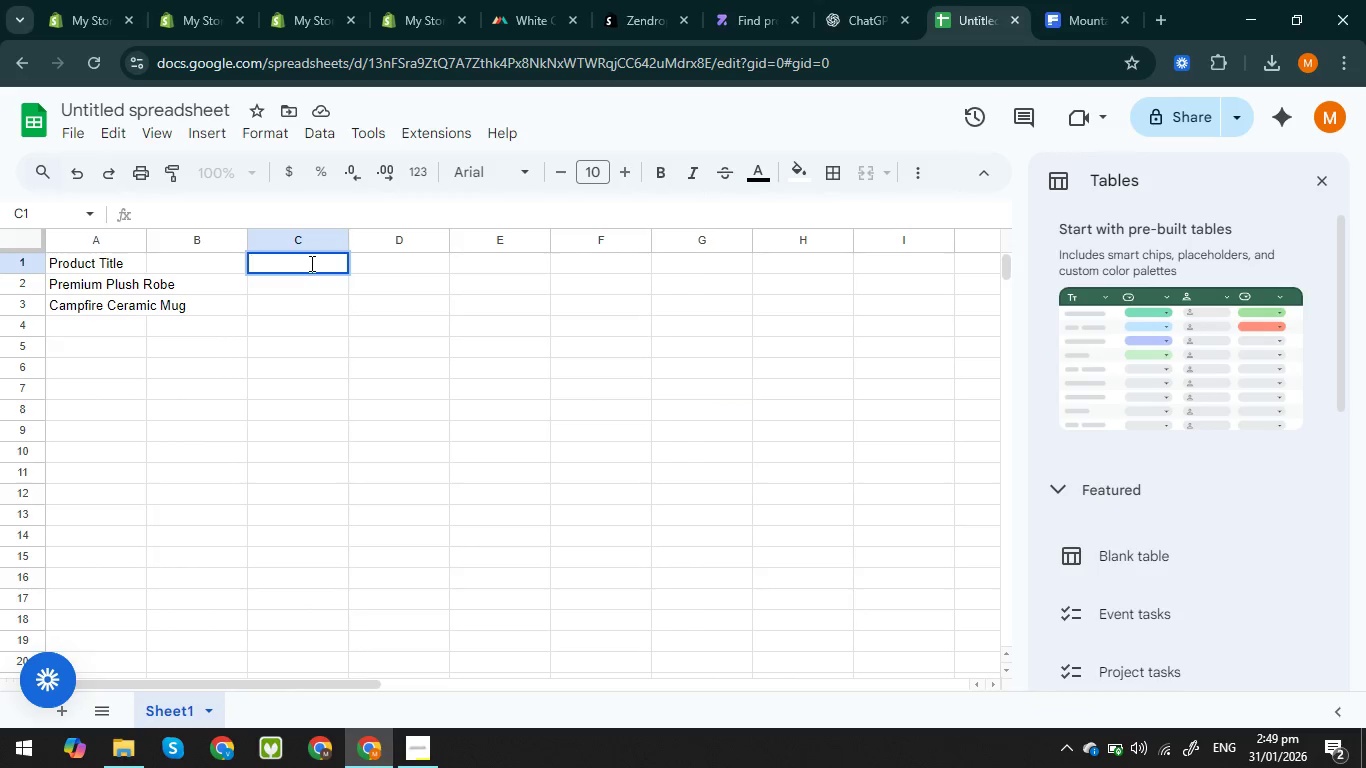 
type(Va)
key(Backspace)
key(Backspace)
key(Backspace)
 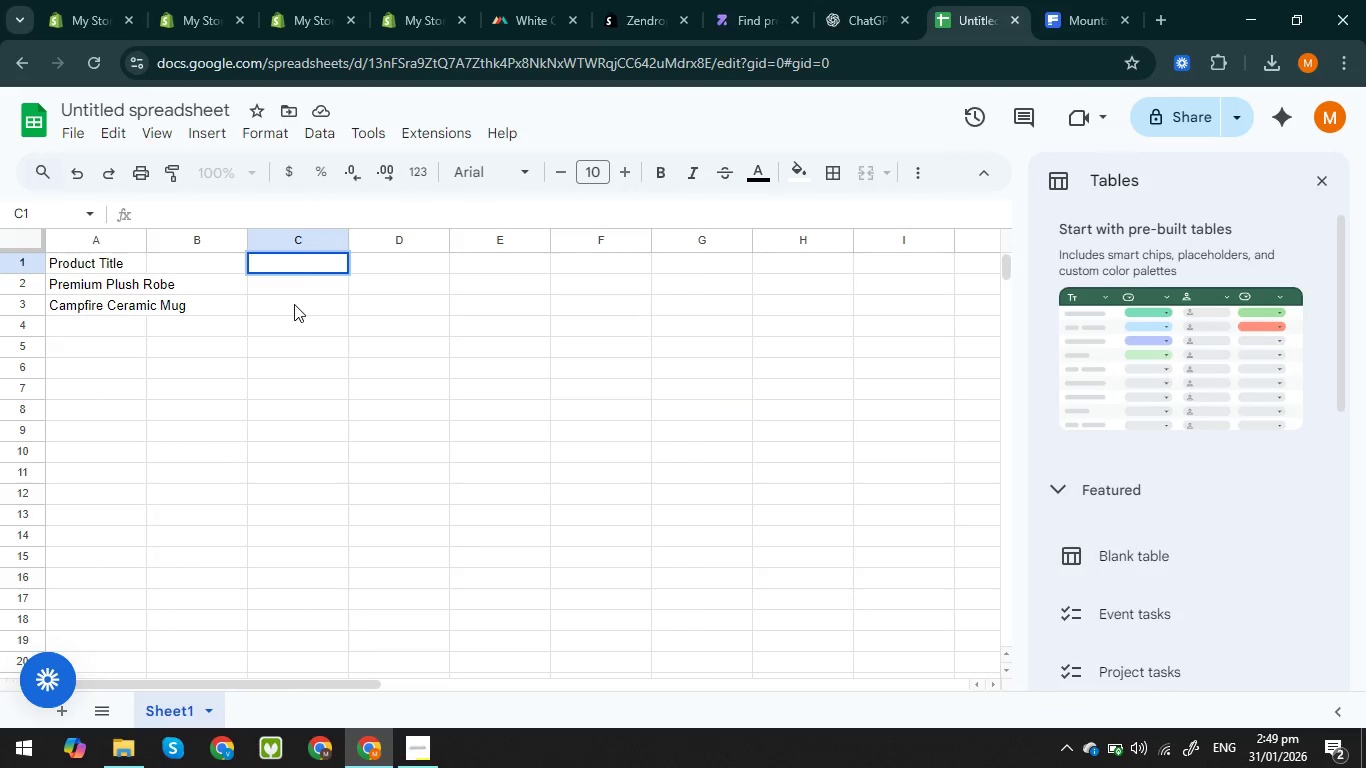 
left_click([294, 304])
 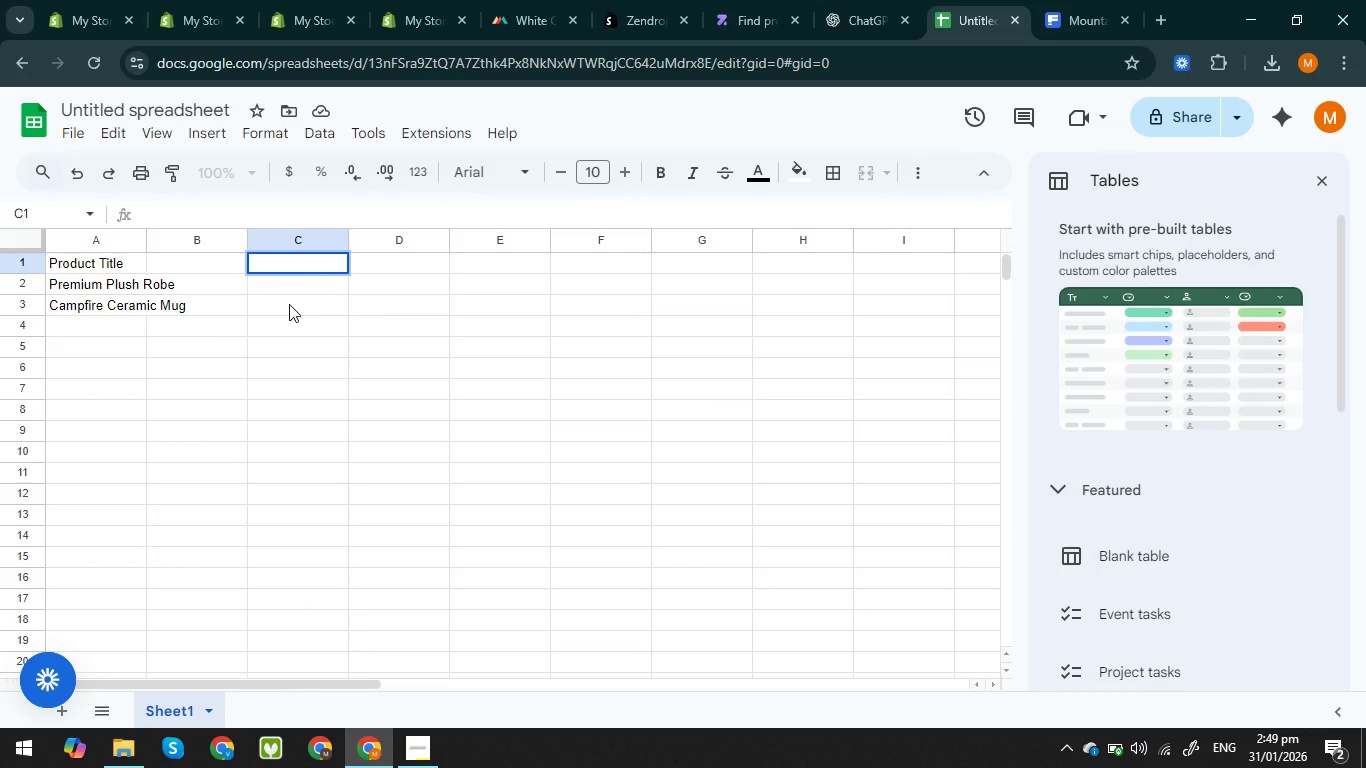 
double_click([289, 304])
 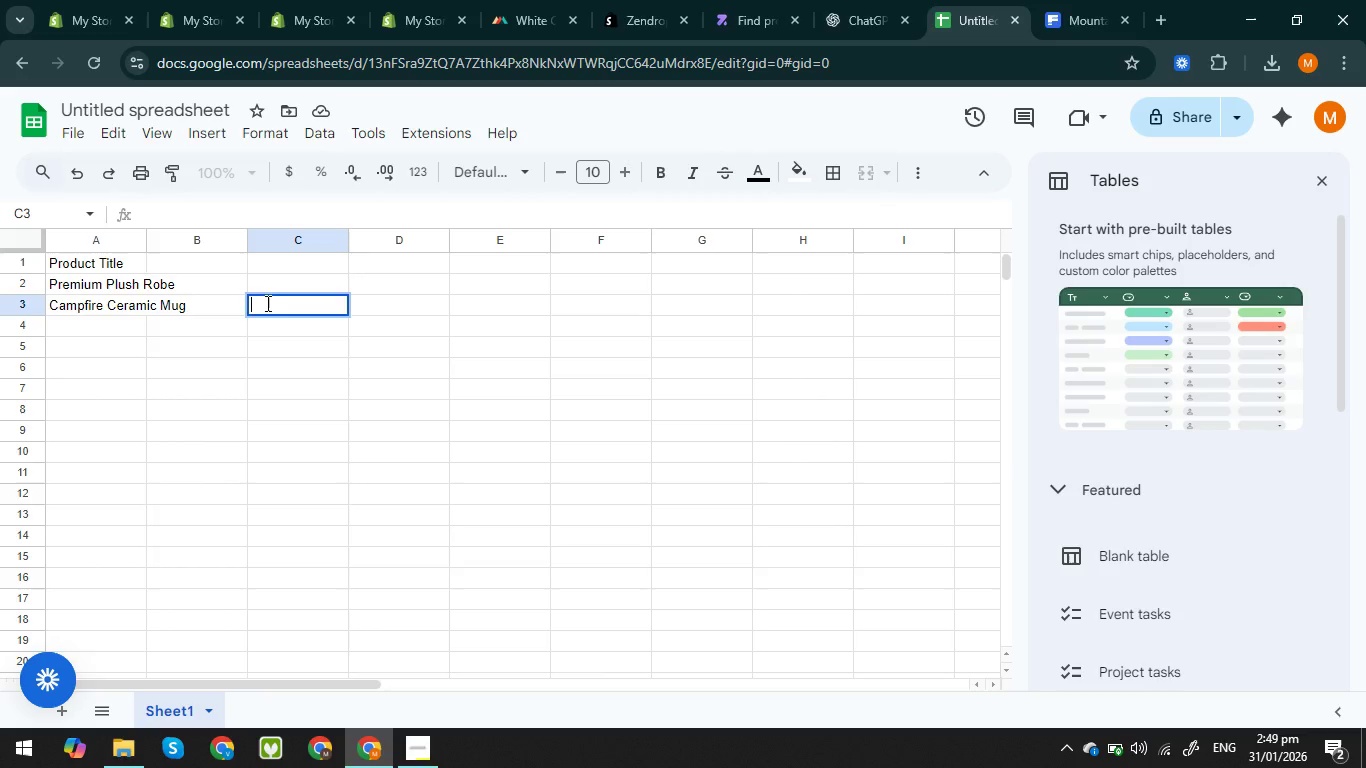 
wait(5.94)
 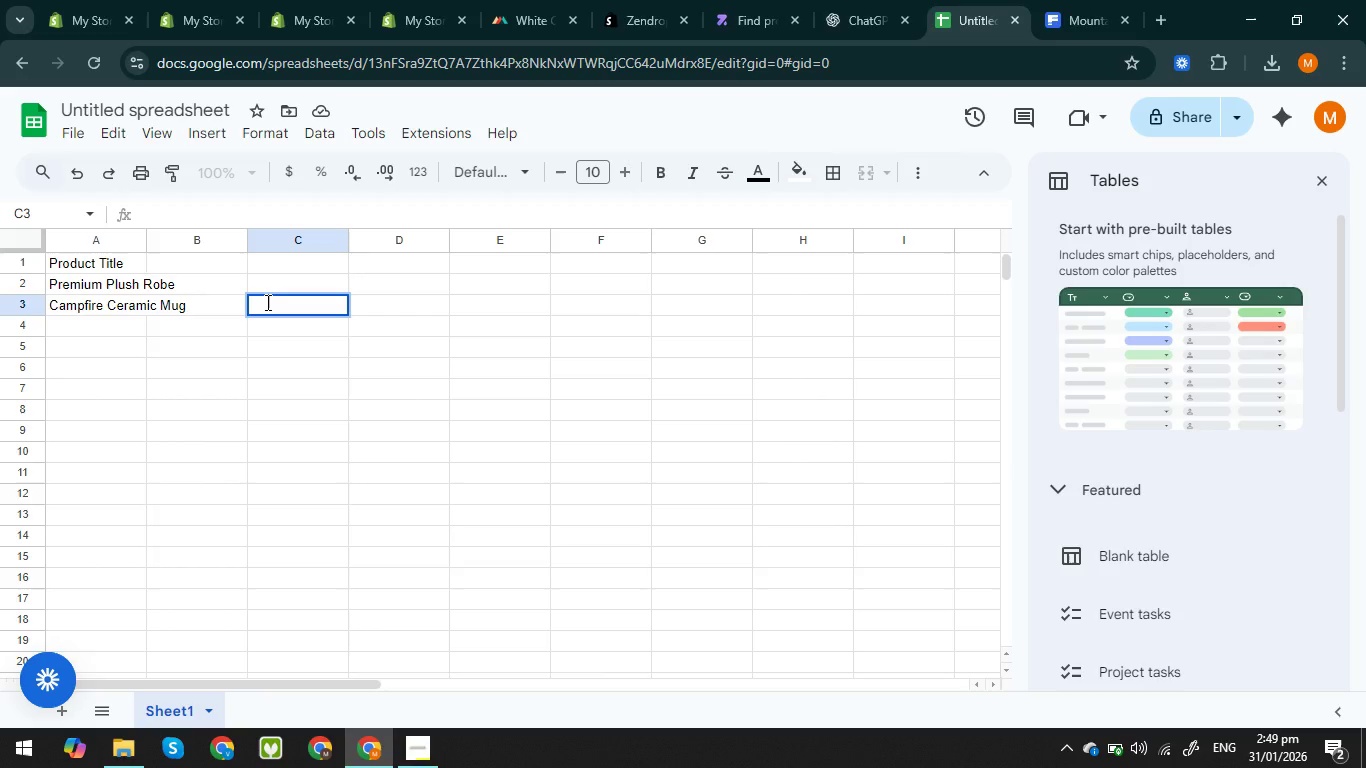 
double_click([291, 266])
 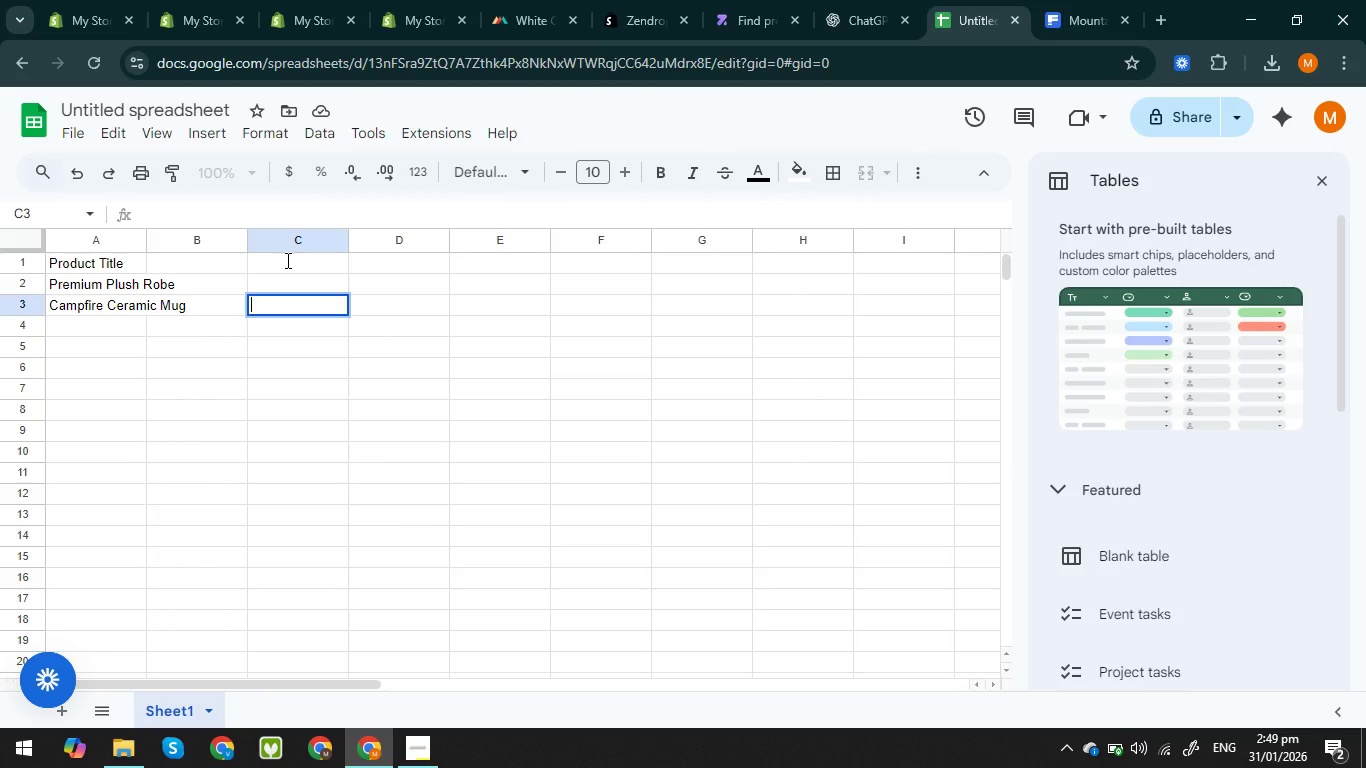 
left_click([286, 260])
 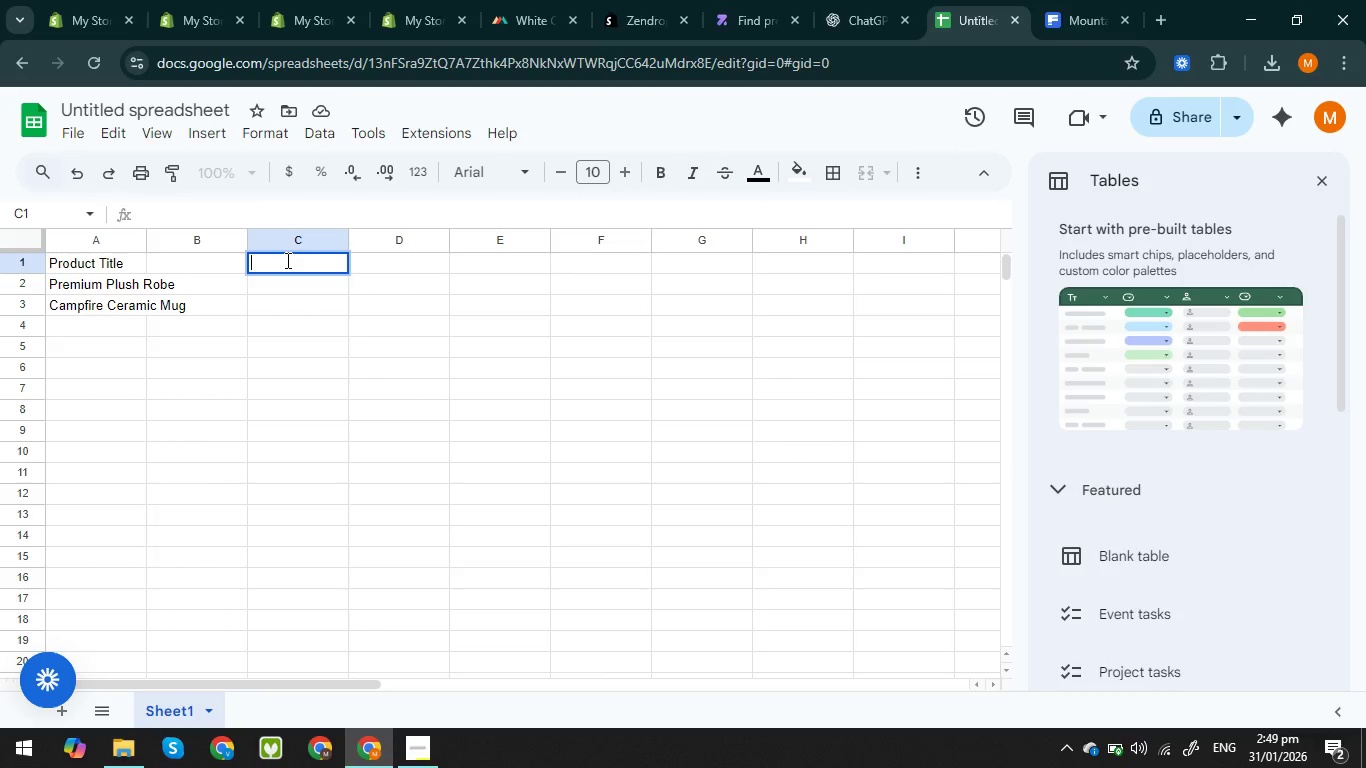 
type(Variant)
 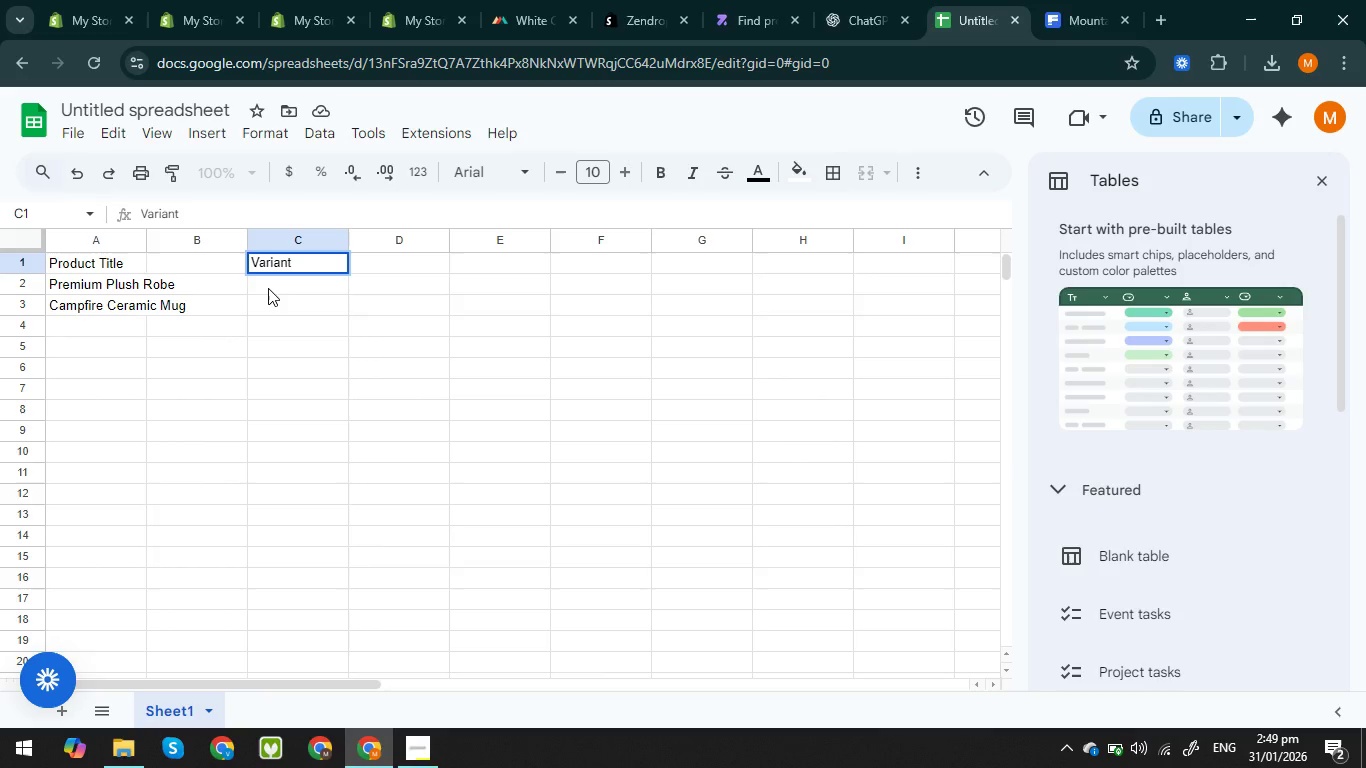 
double_click([269, 289])
 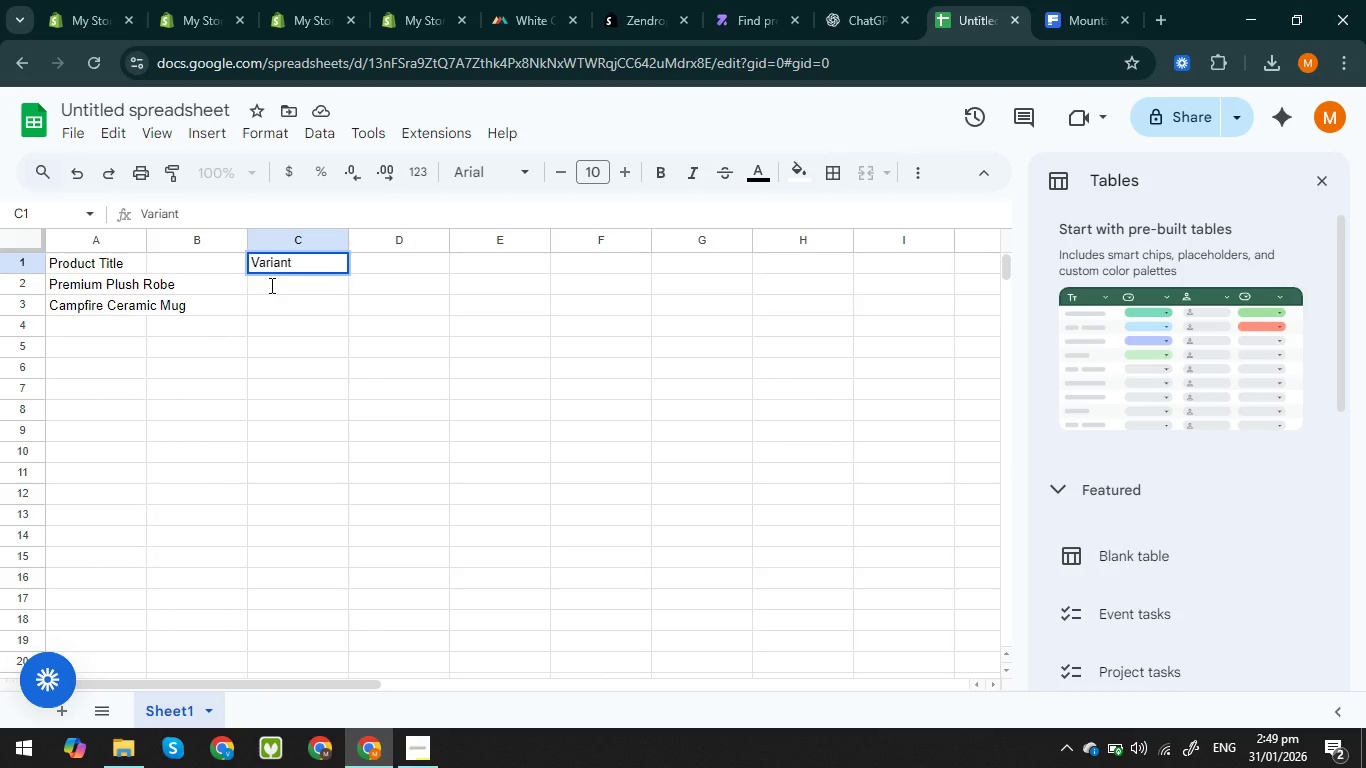 
left_click([270, 285])
 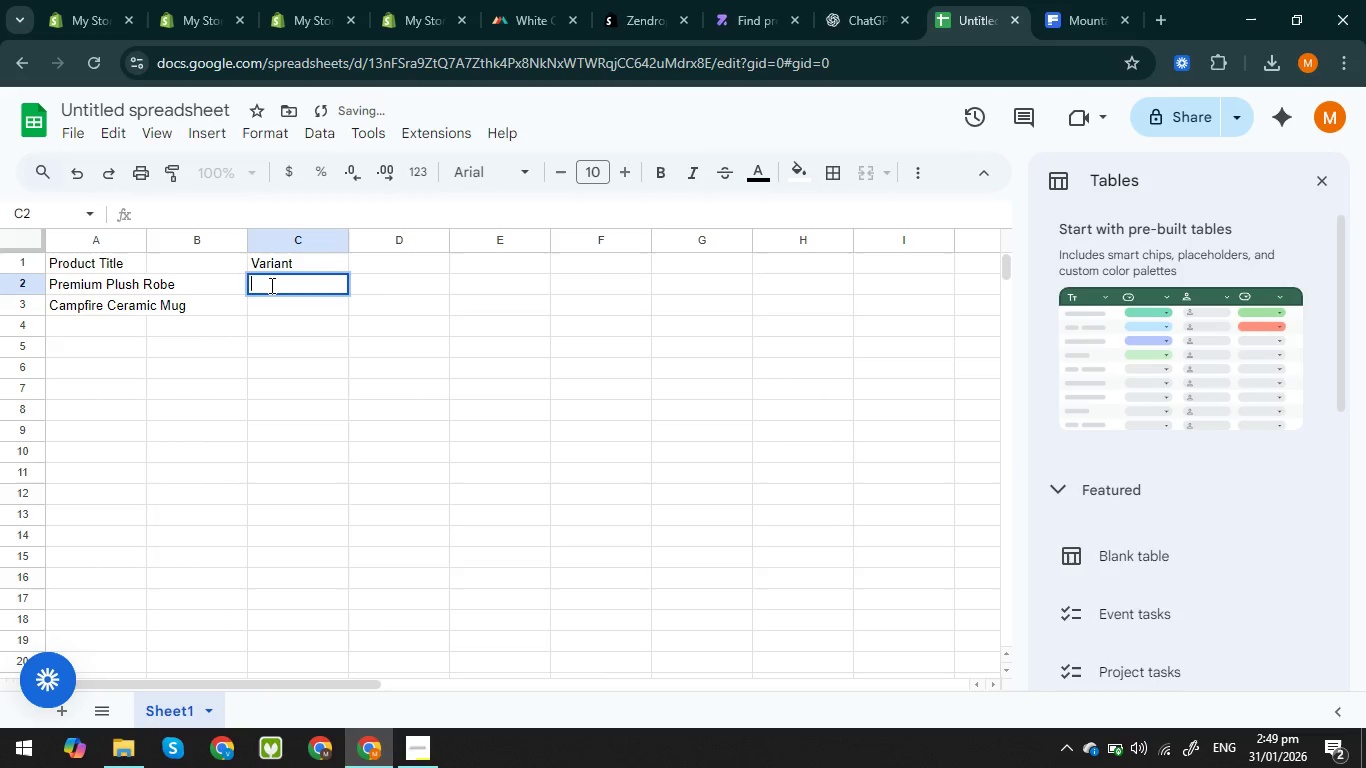 
type(Premium)
 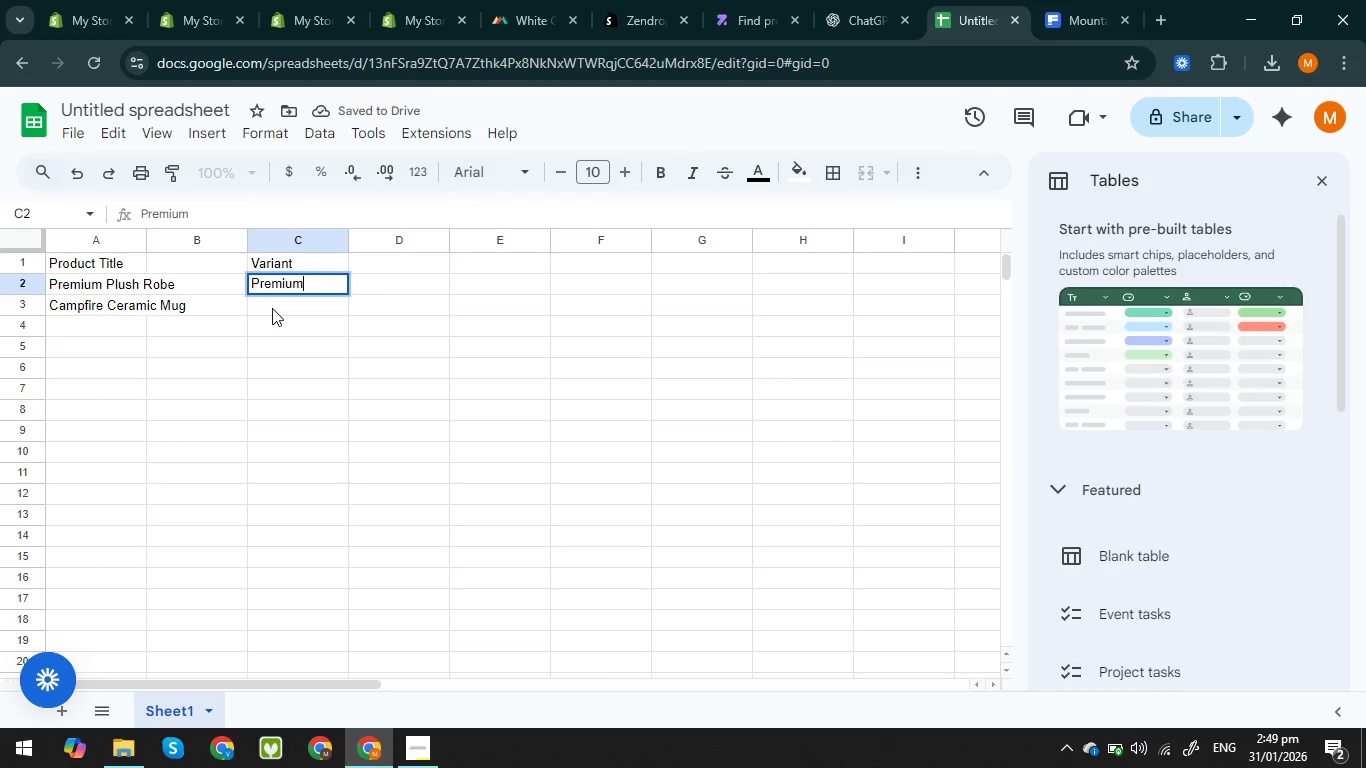 
double_click([272, 308])
 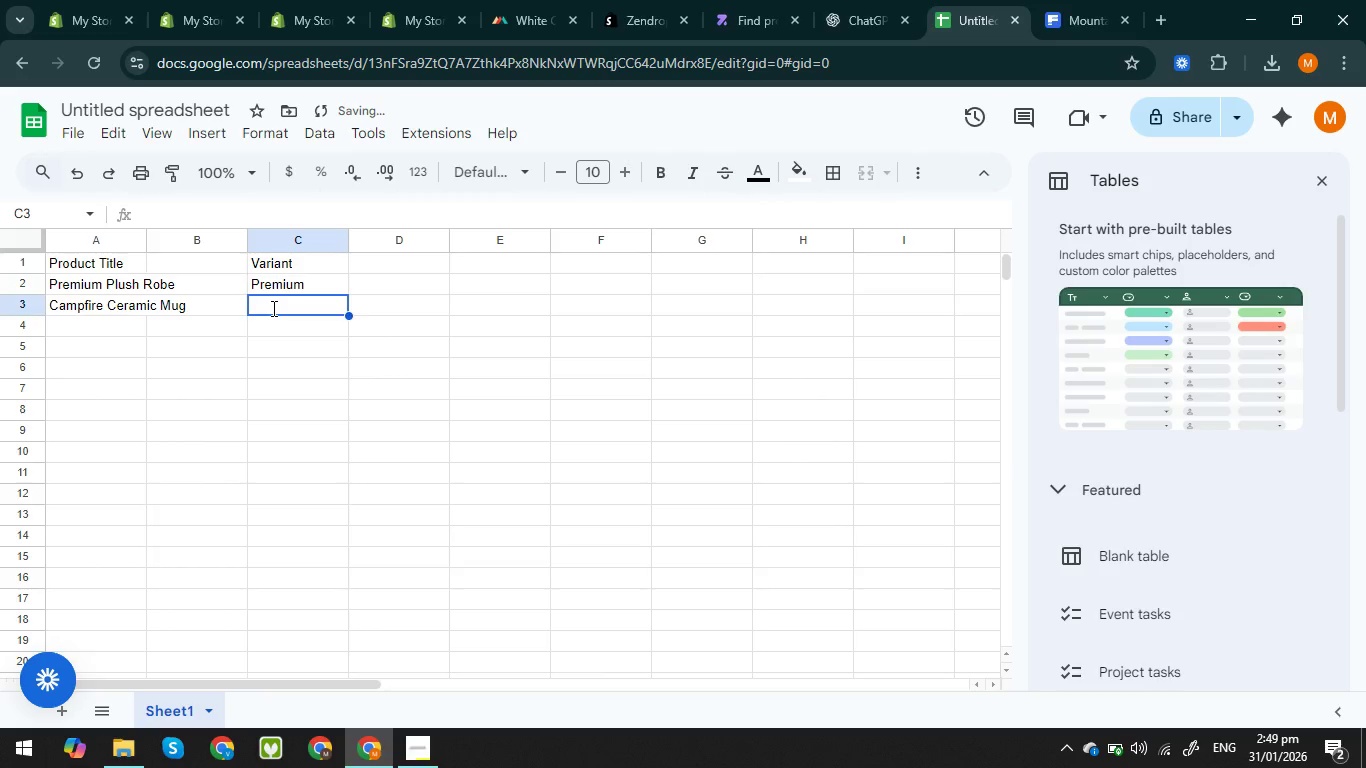 
triple_click([272, 308])
 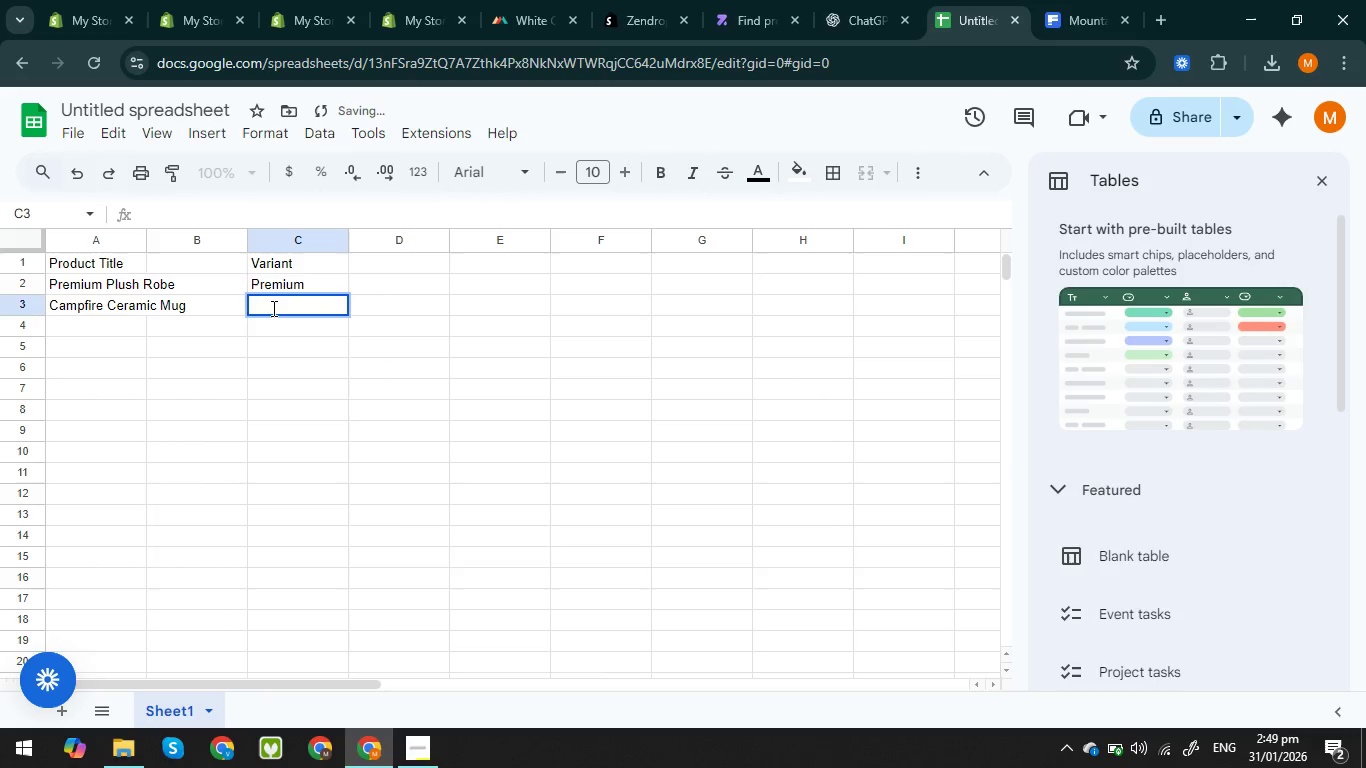 
left_click([272, 308])
 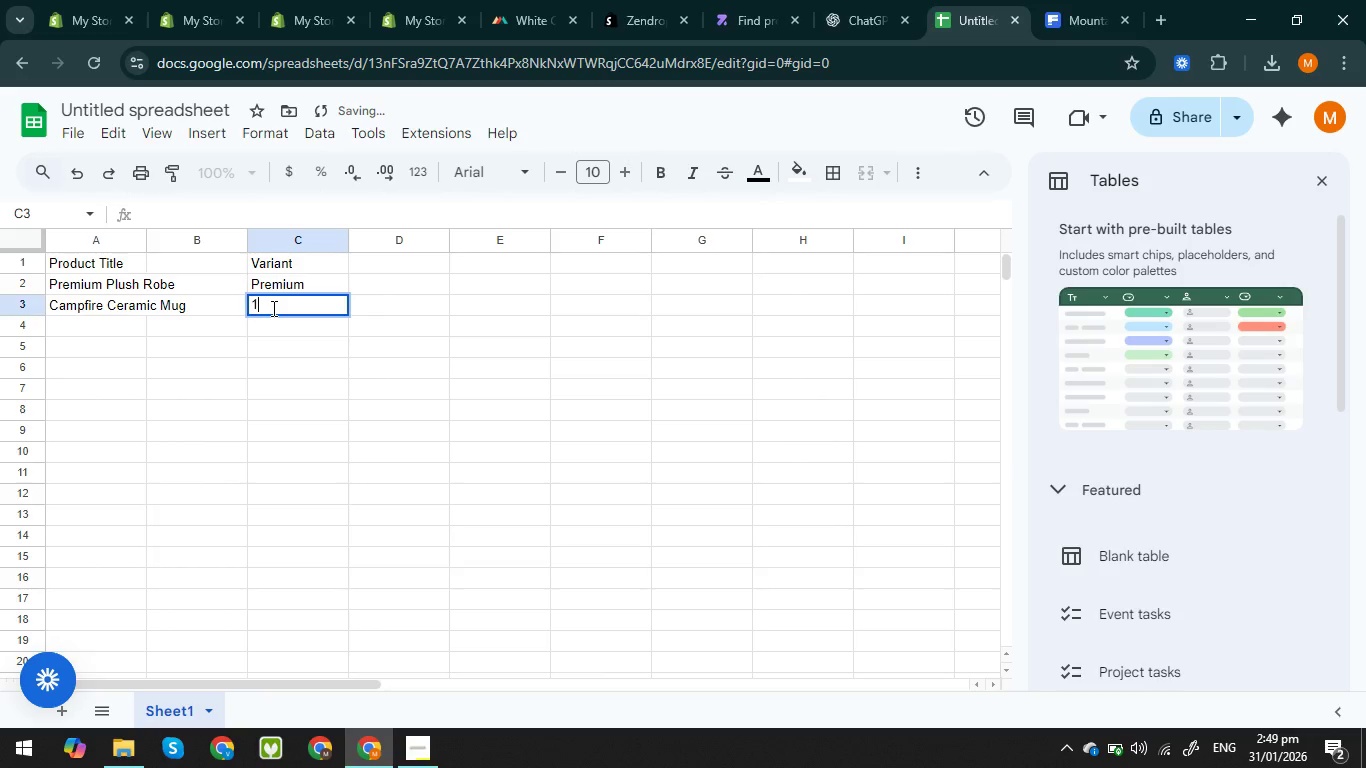 
type(15 oz.)
 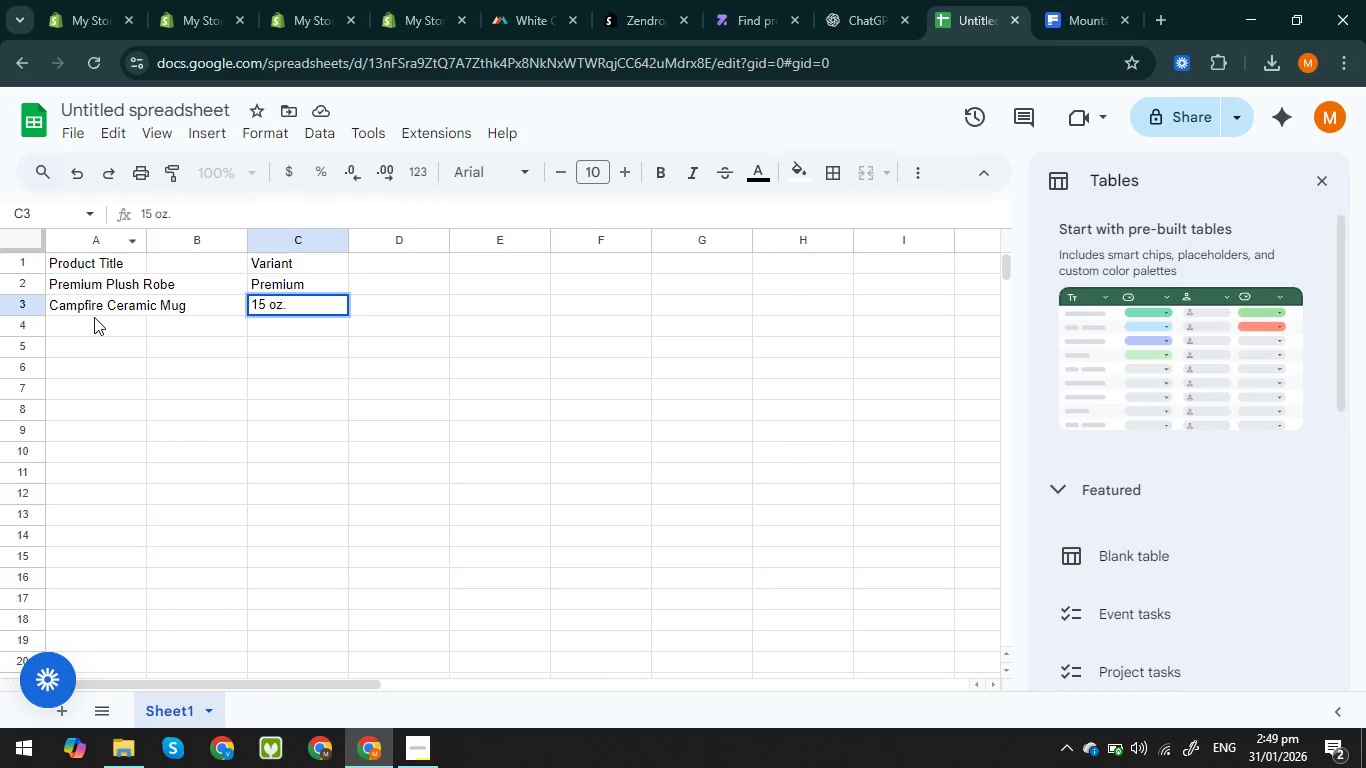 
double_click([96, 318])
 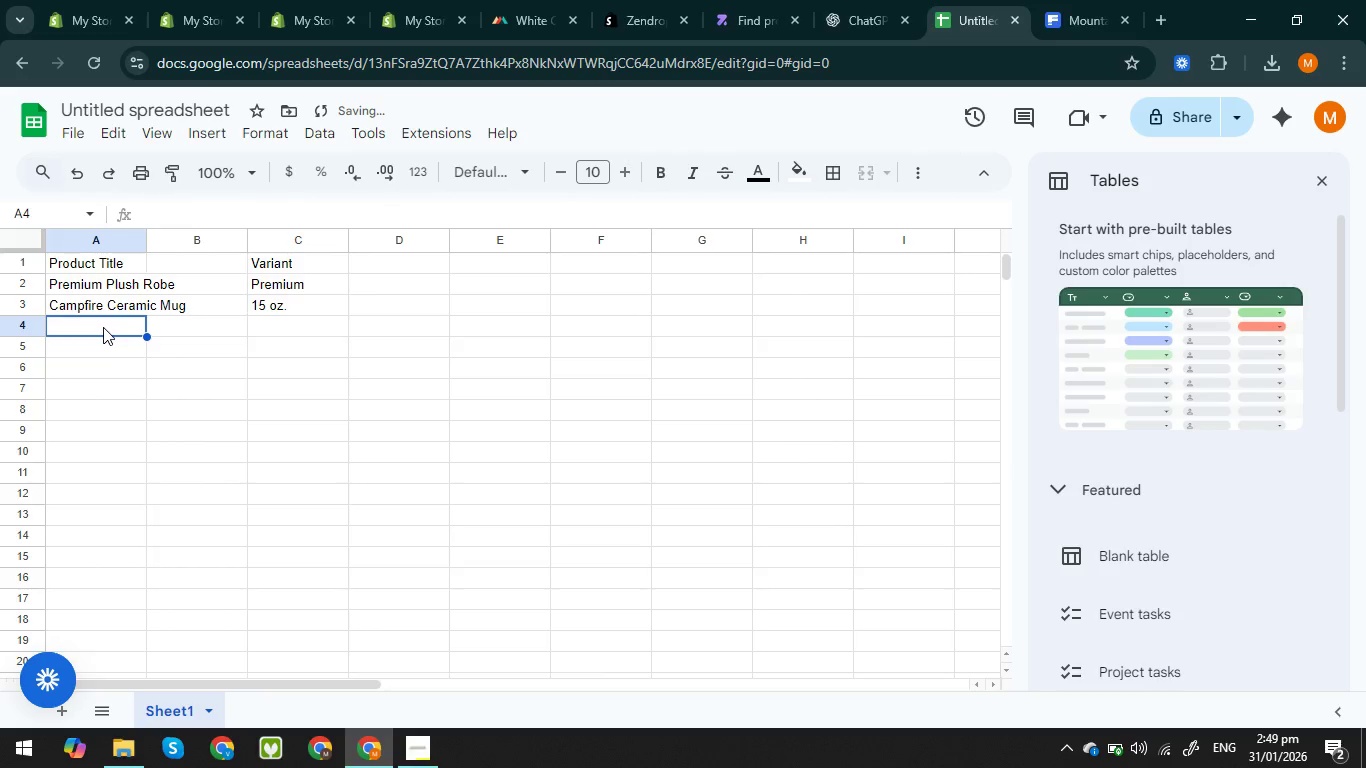 
left_click([103, 327])
 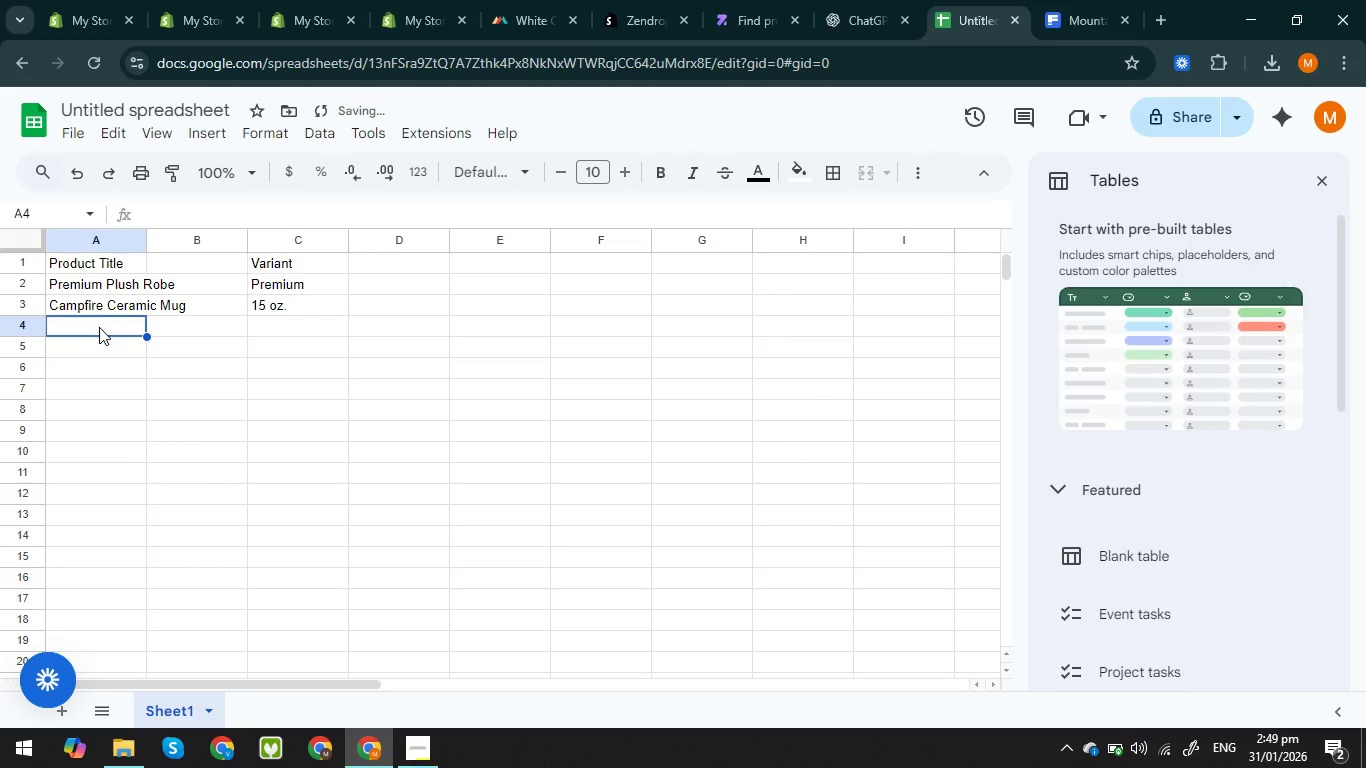 
key(Alt+AltLeft)
 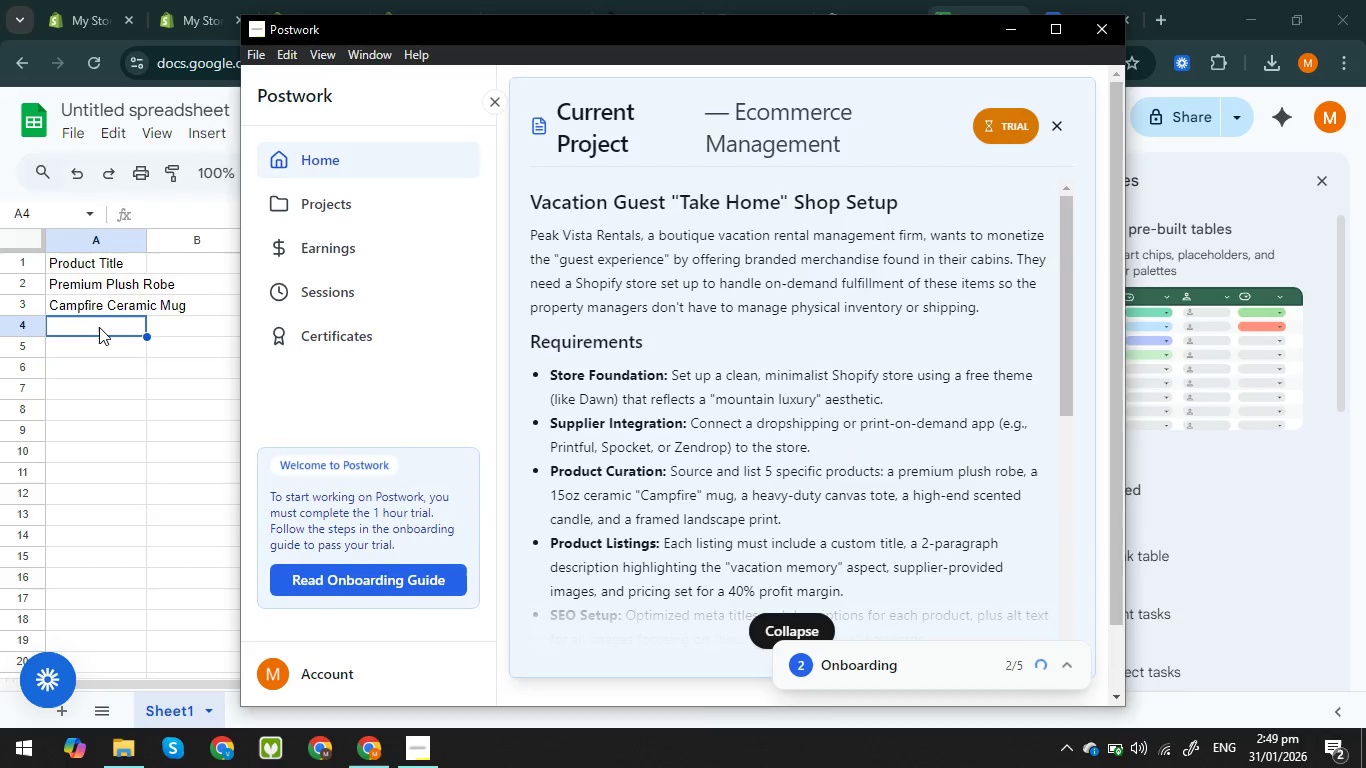 
key(Alt+Tab)